 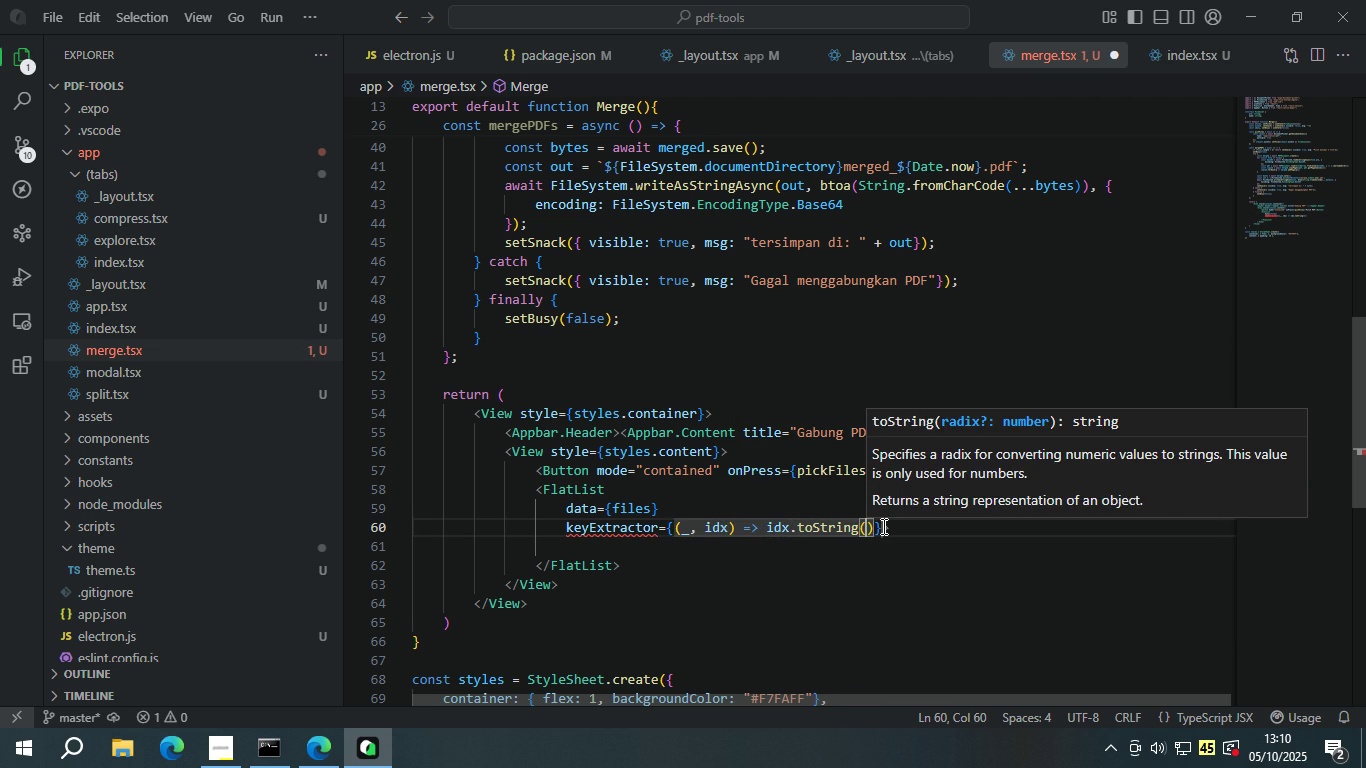 
key(ArrowRight)
 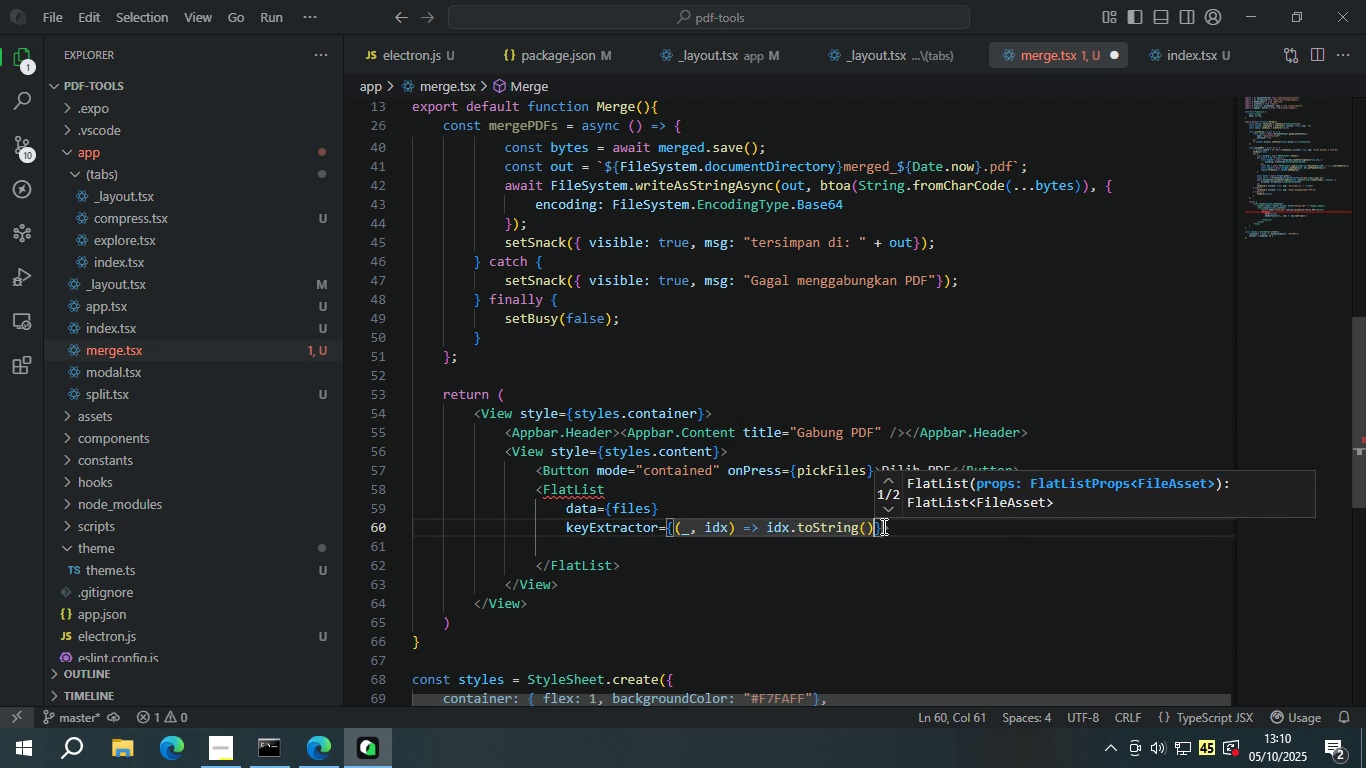 
key(ArrowRight)
 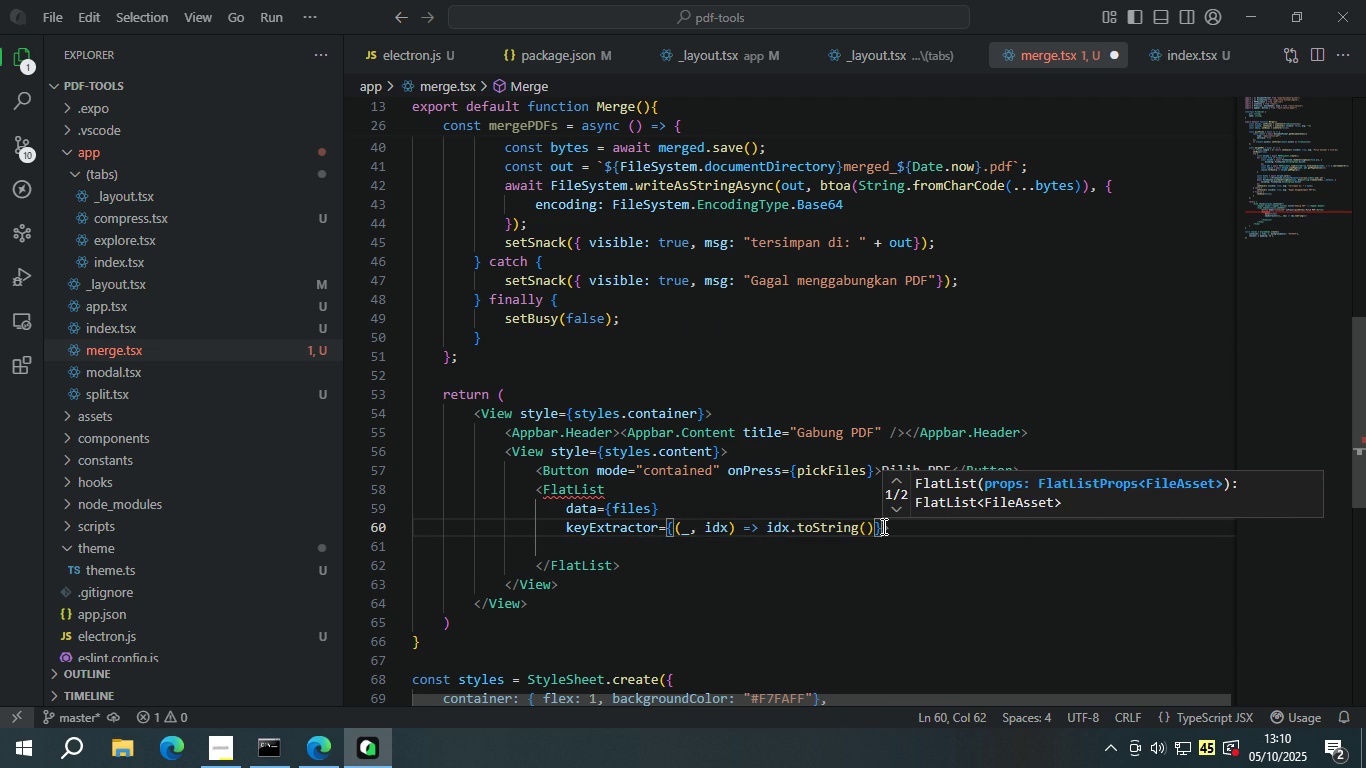 
key(Enter)
 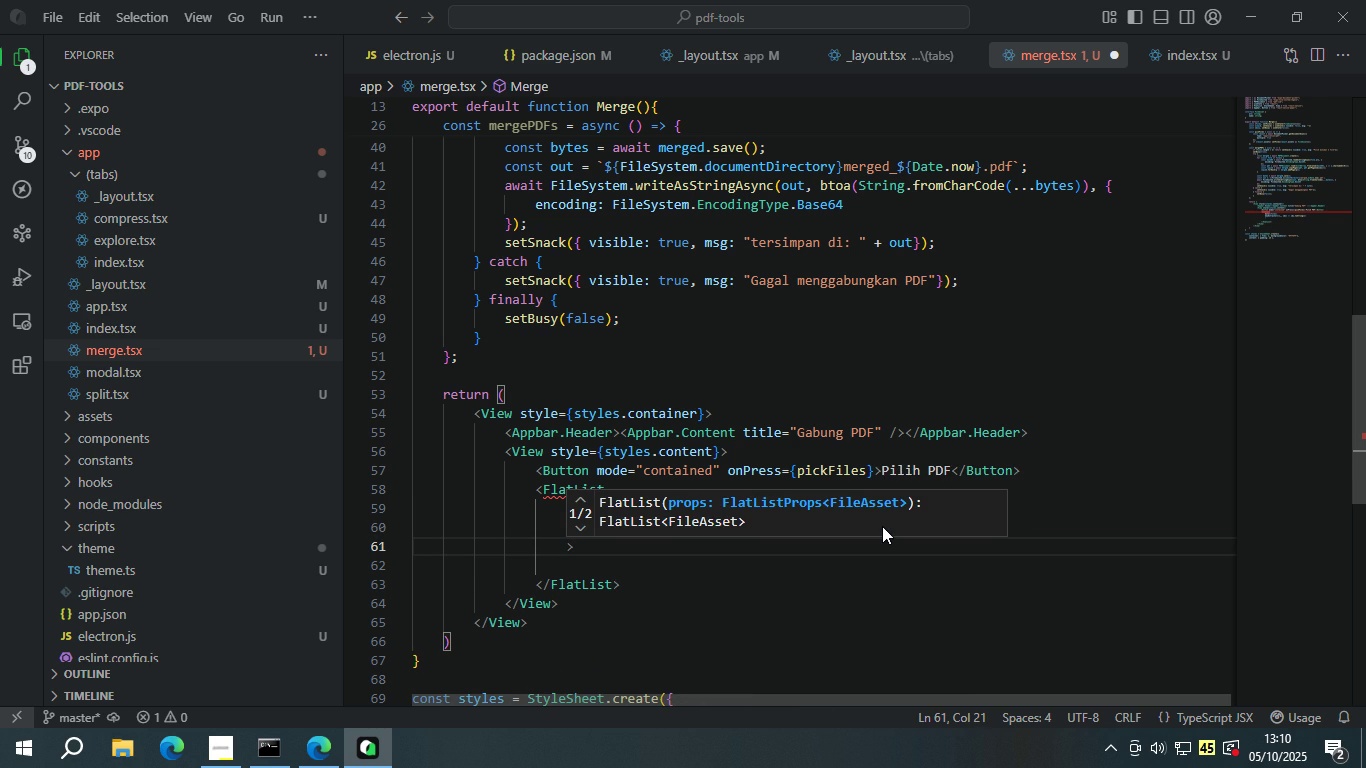 
type(rem)
 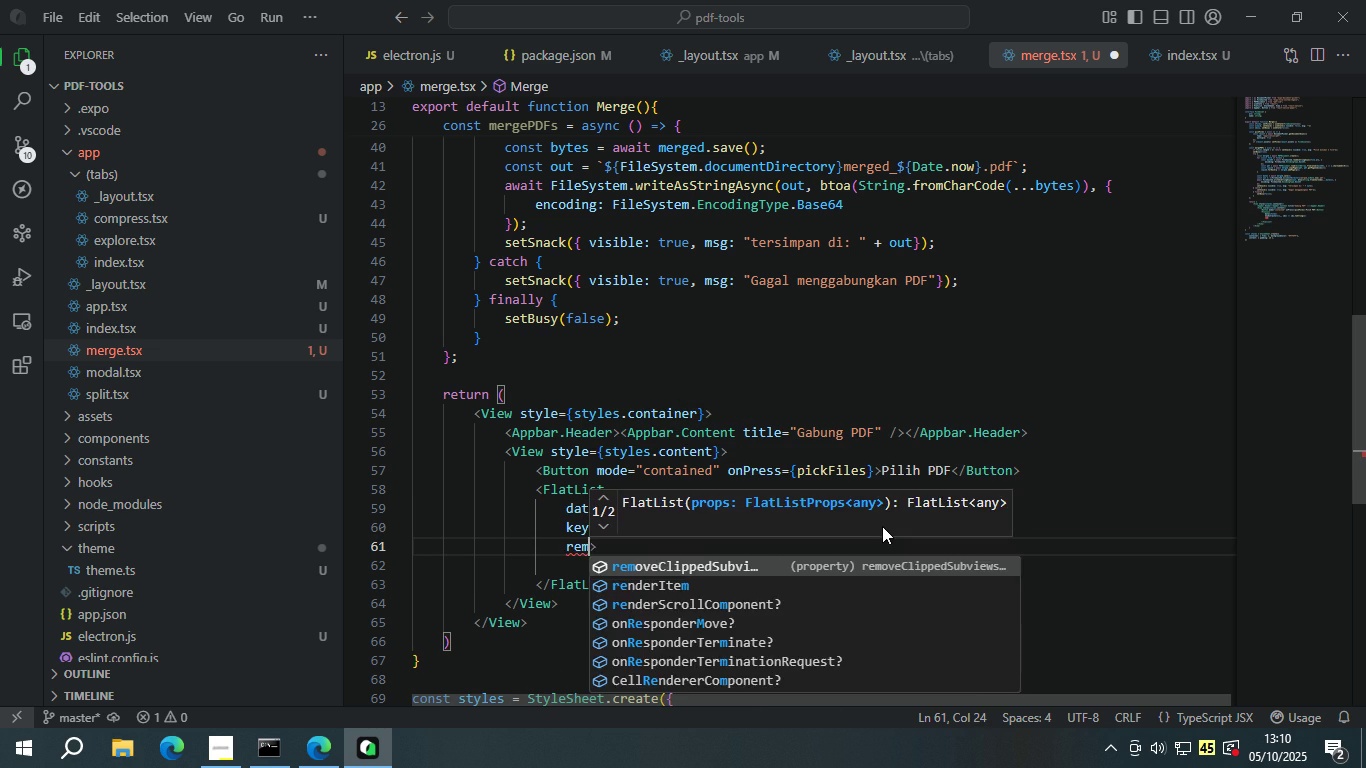 
key(Enter)
 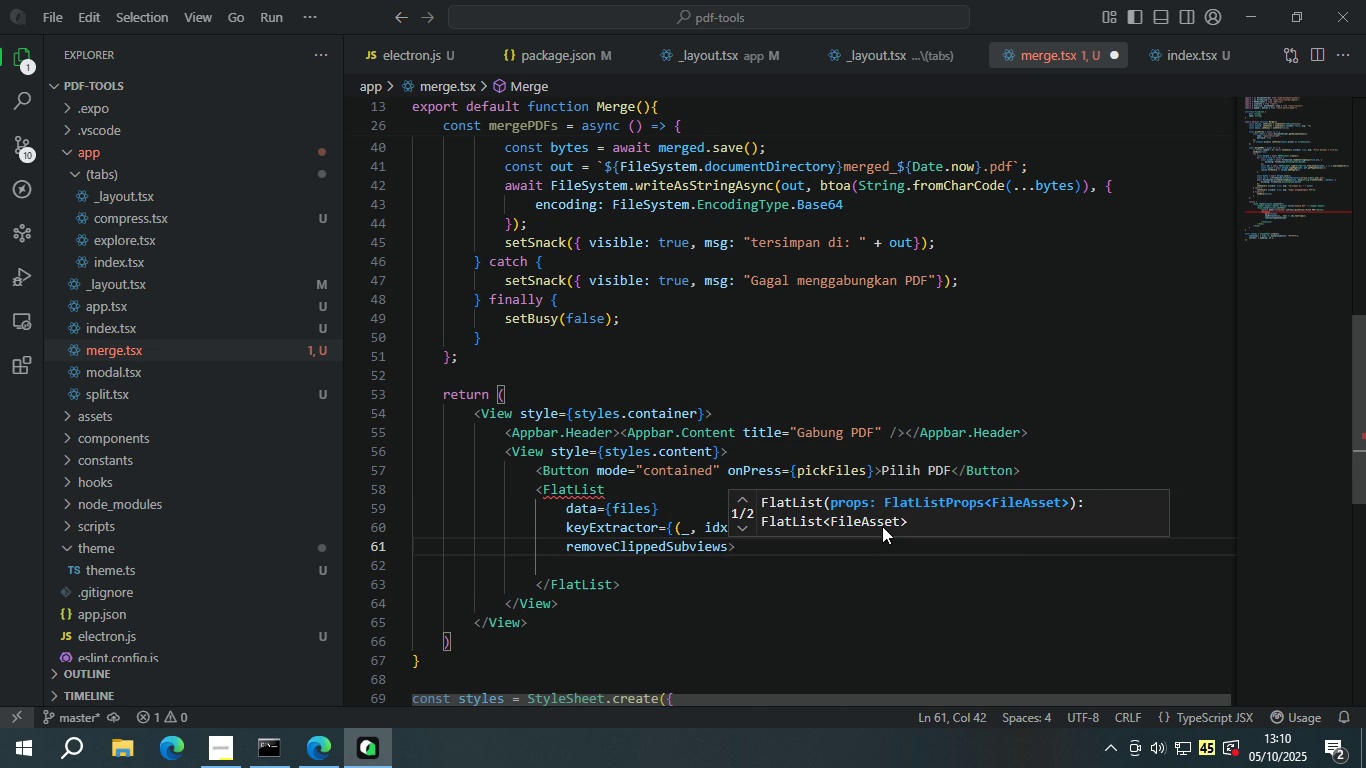 
key(Control+ControlLeft)
 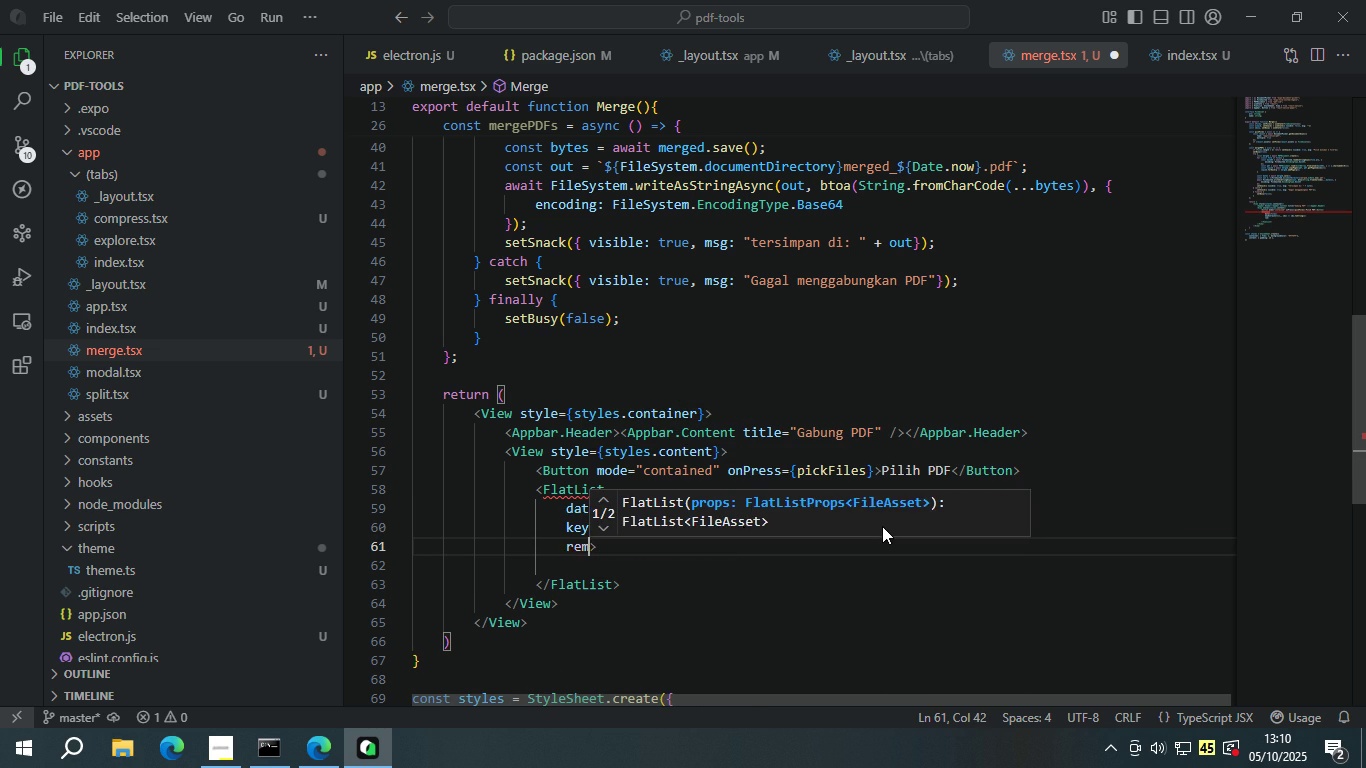 
key(Control+Z)
 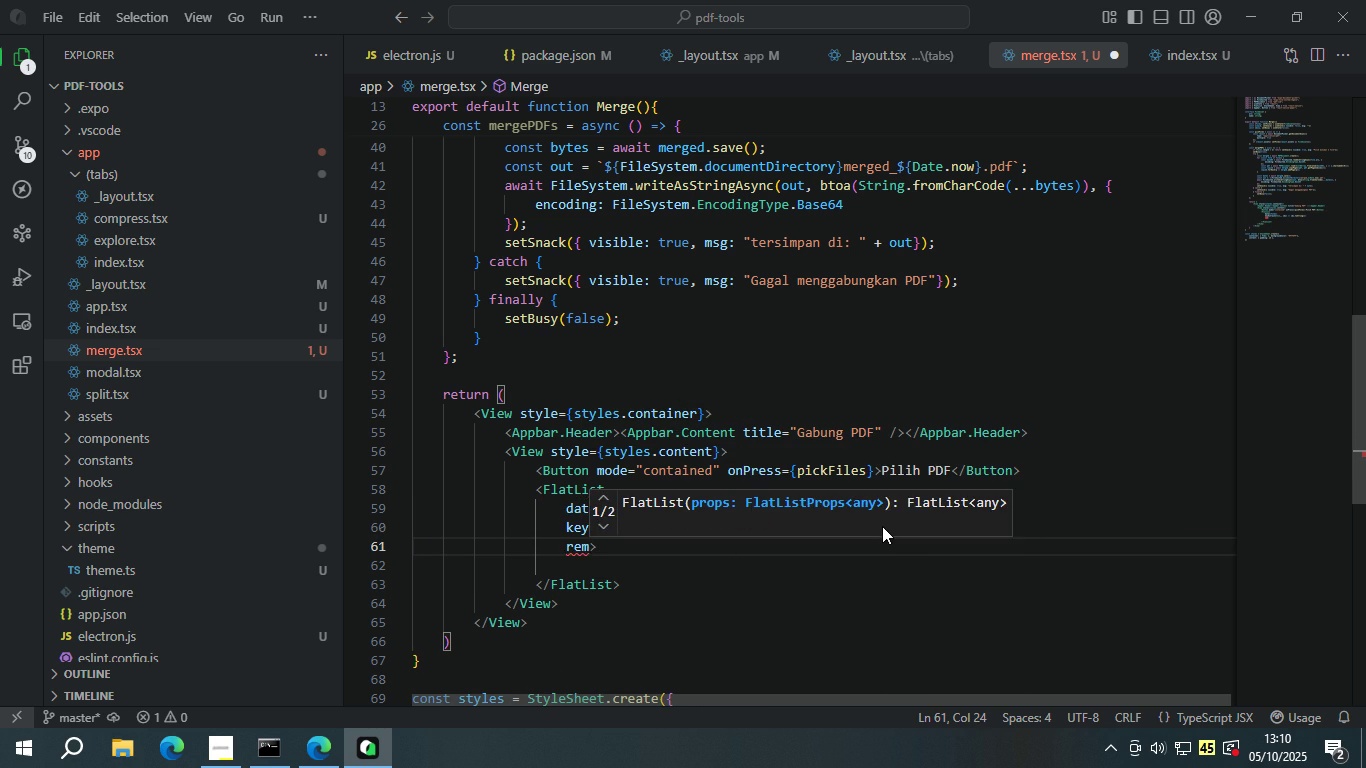 
key(Backspace)
type(nder)
 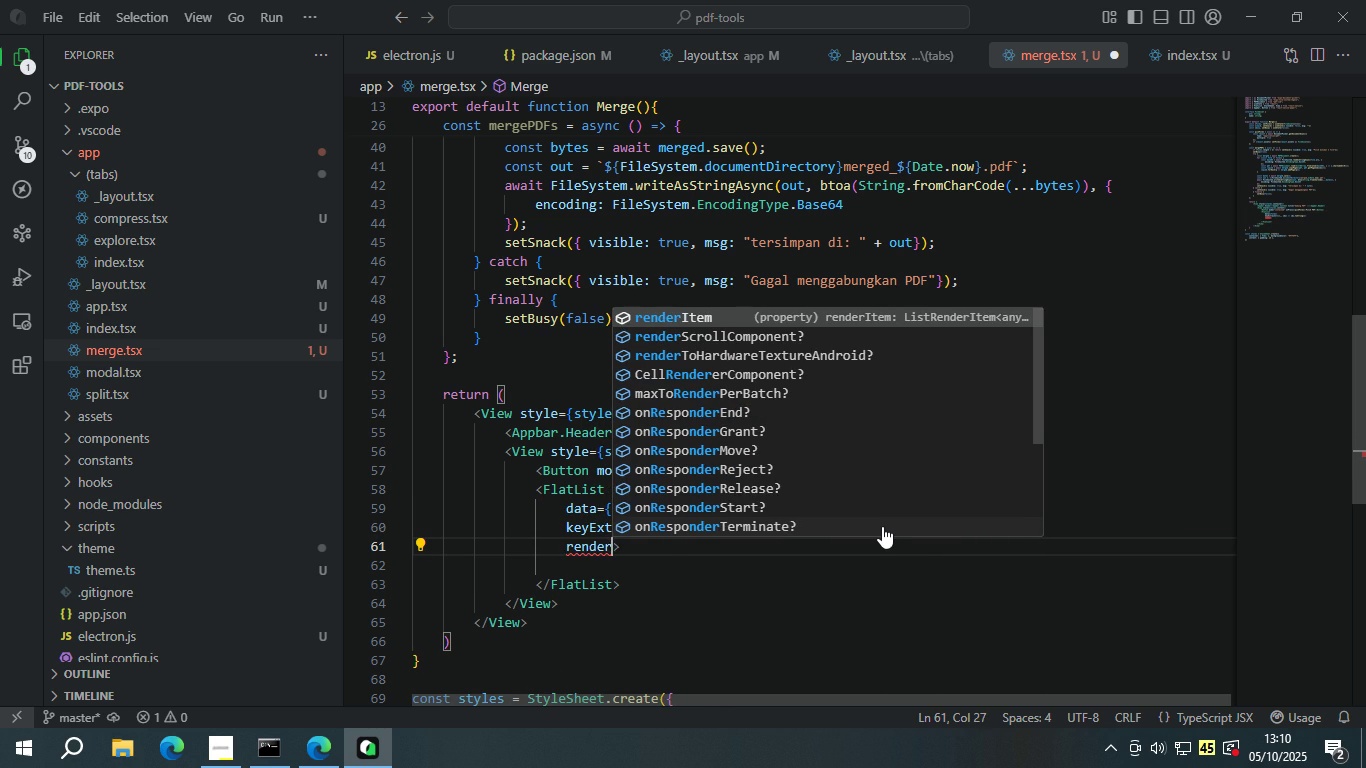 
key(Enter)
 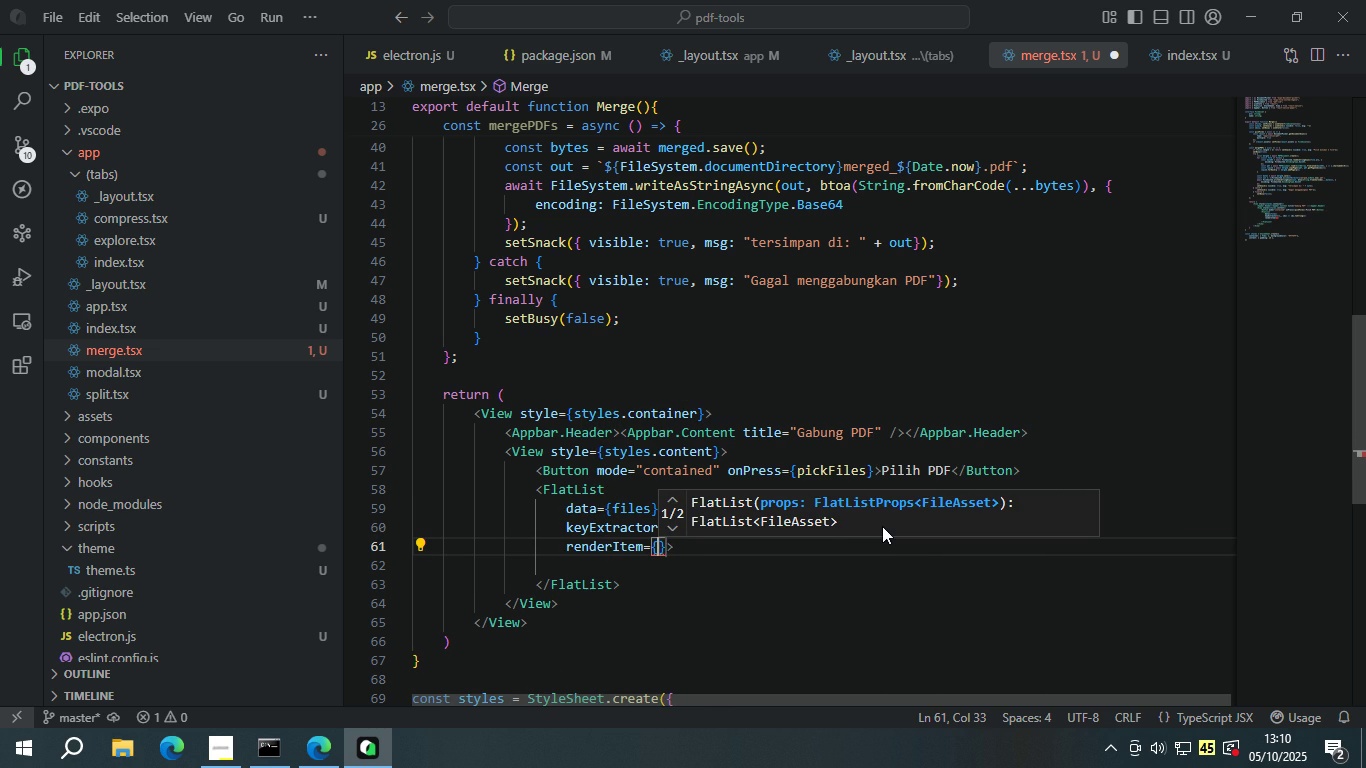 
type({)
key(Backspace)
type(({ item )